 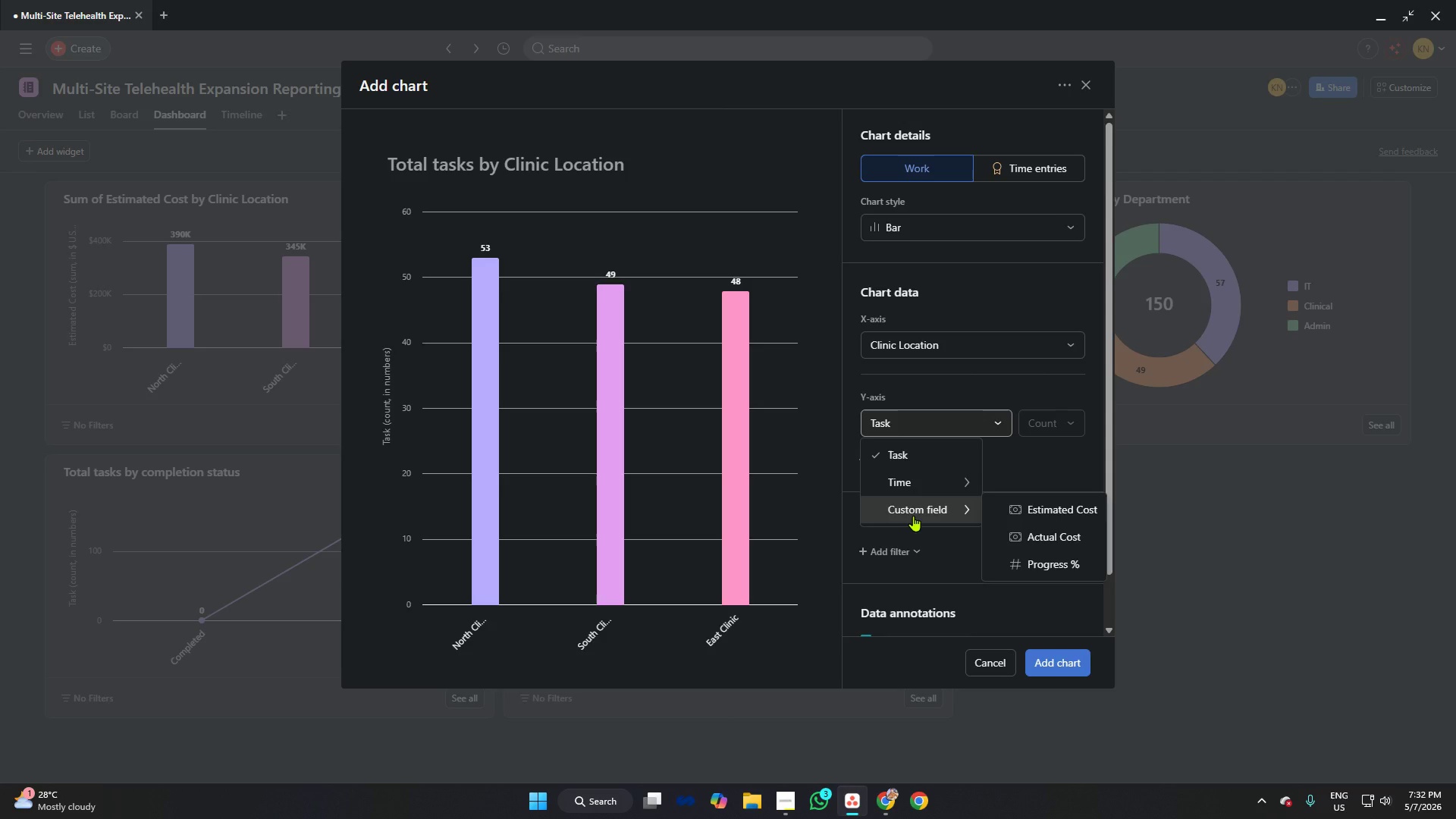 
left_click([1007, 475])
 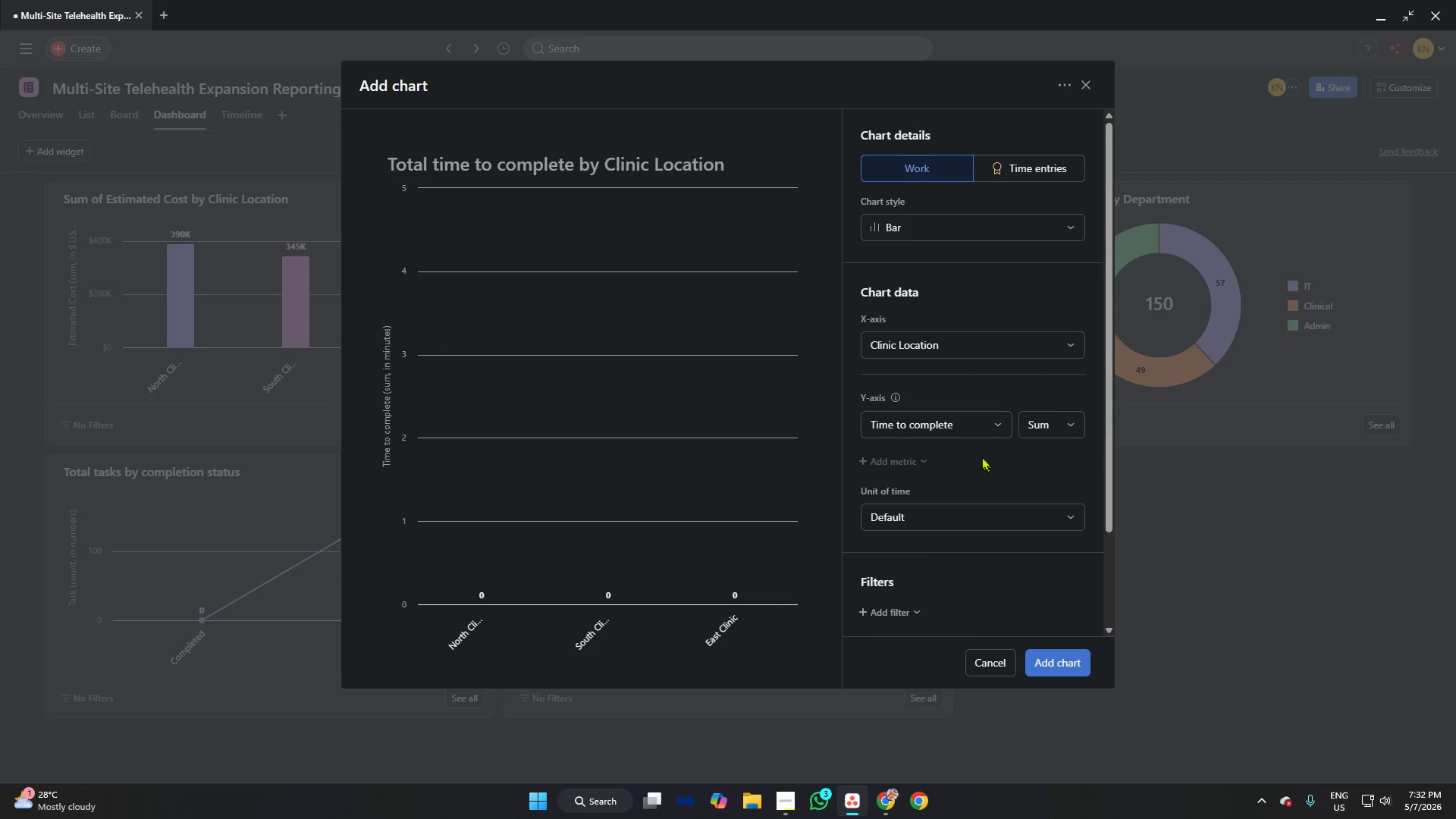 
left_click([937, 425])
 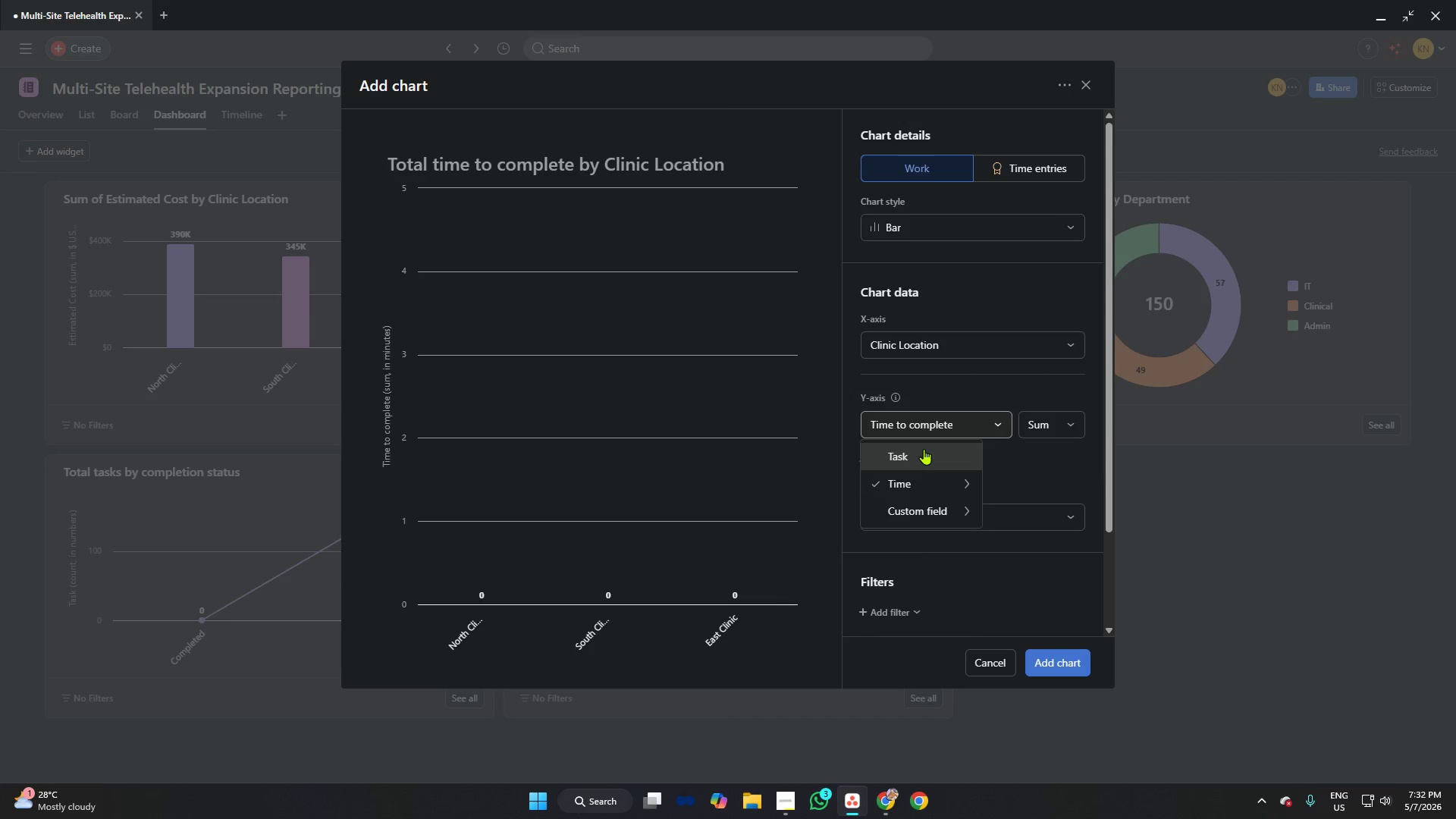 
left_click([924, 449])
 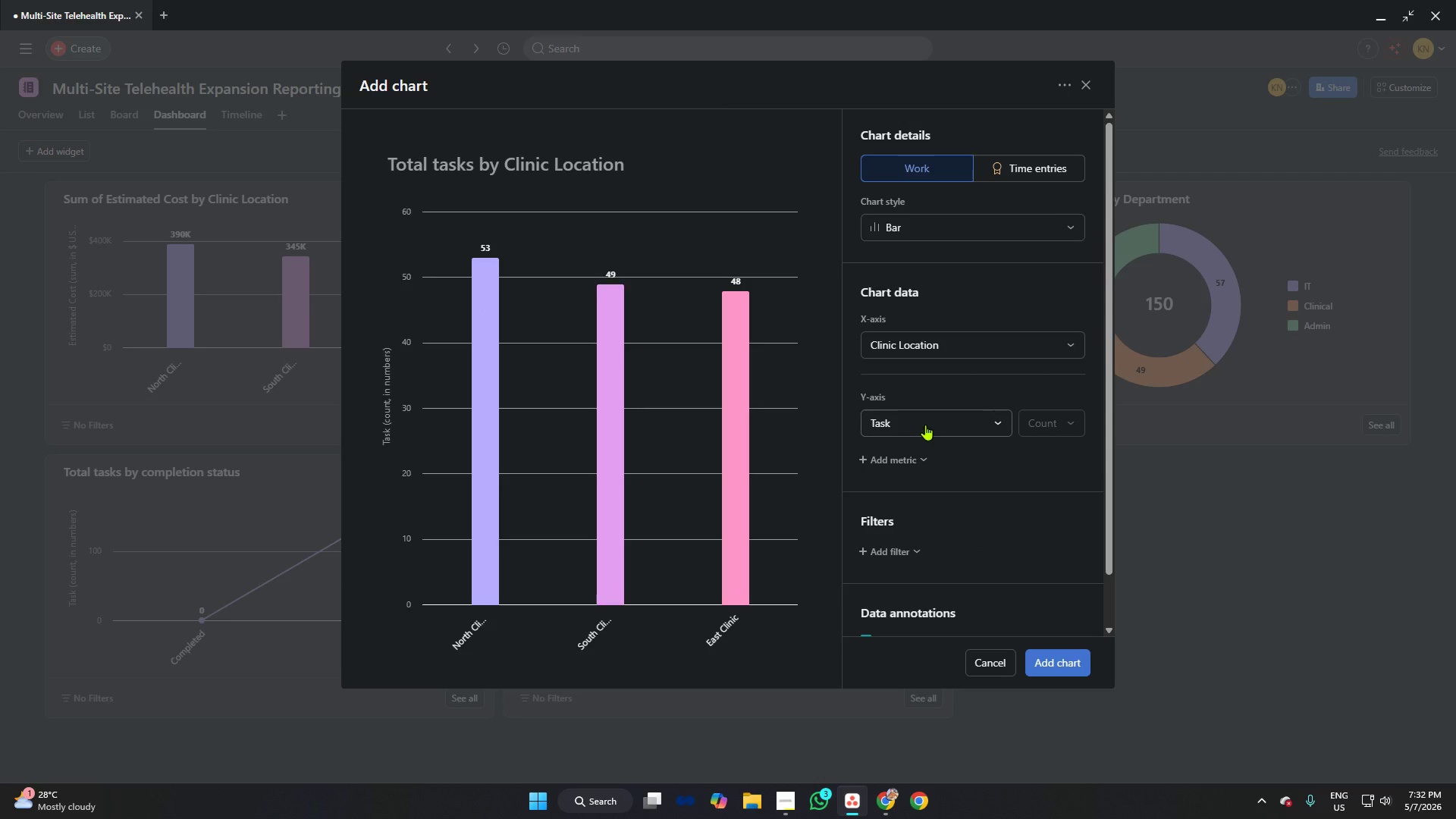 
left_click([925, 425])
 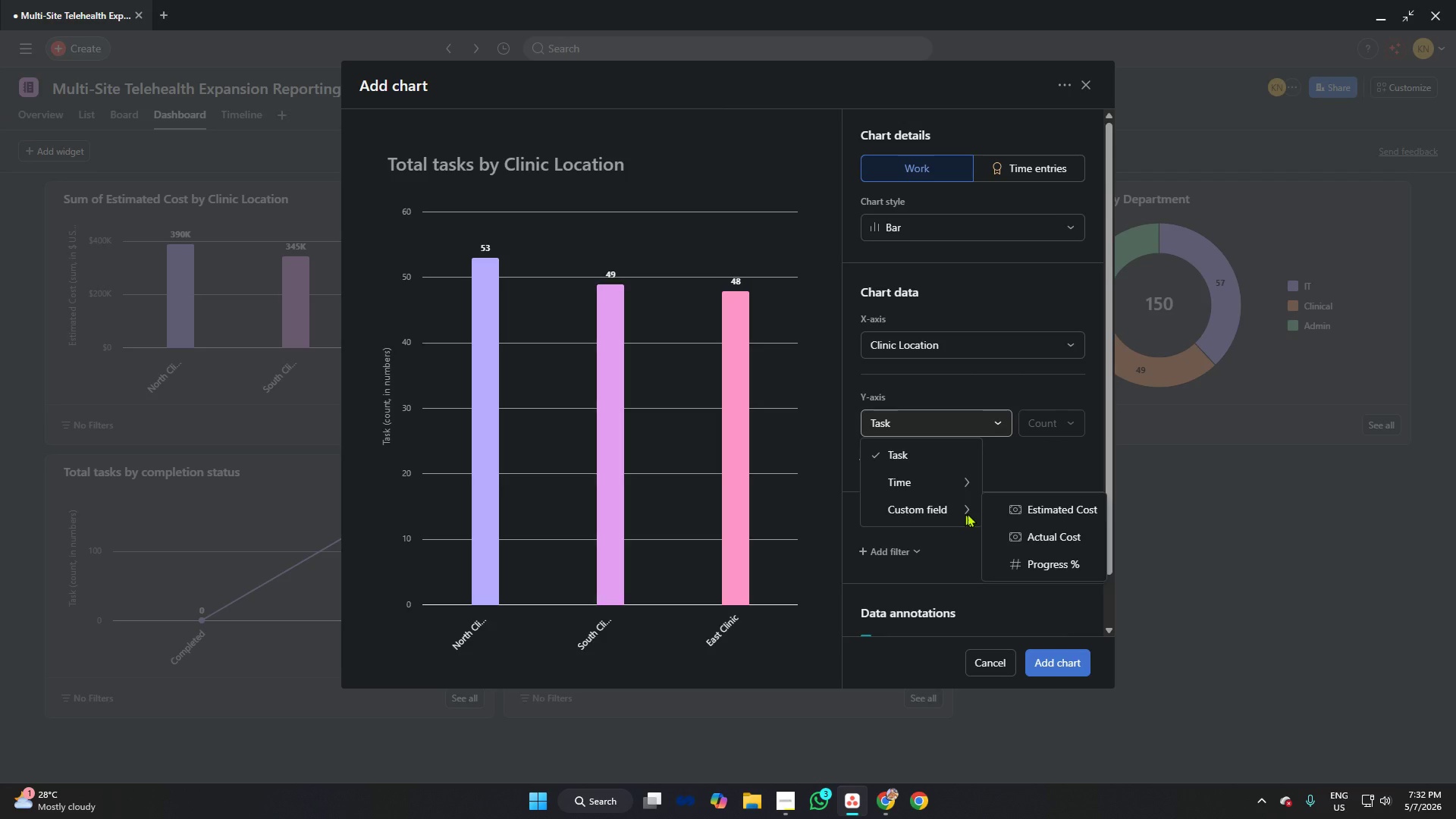 
mouse_move([1004, 548])